 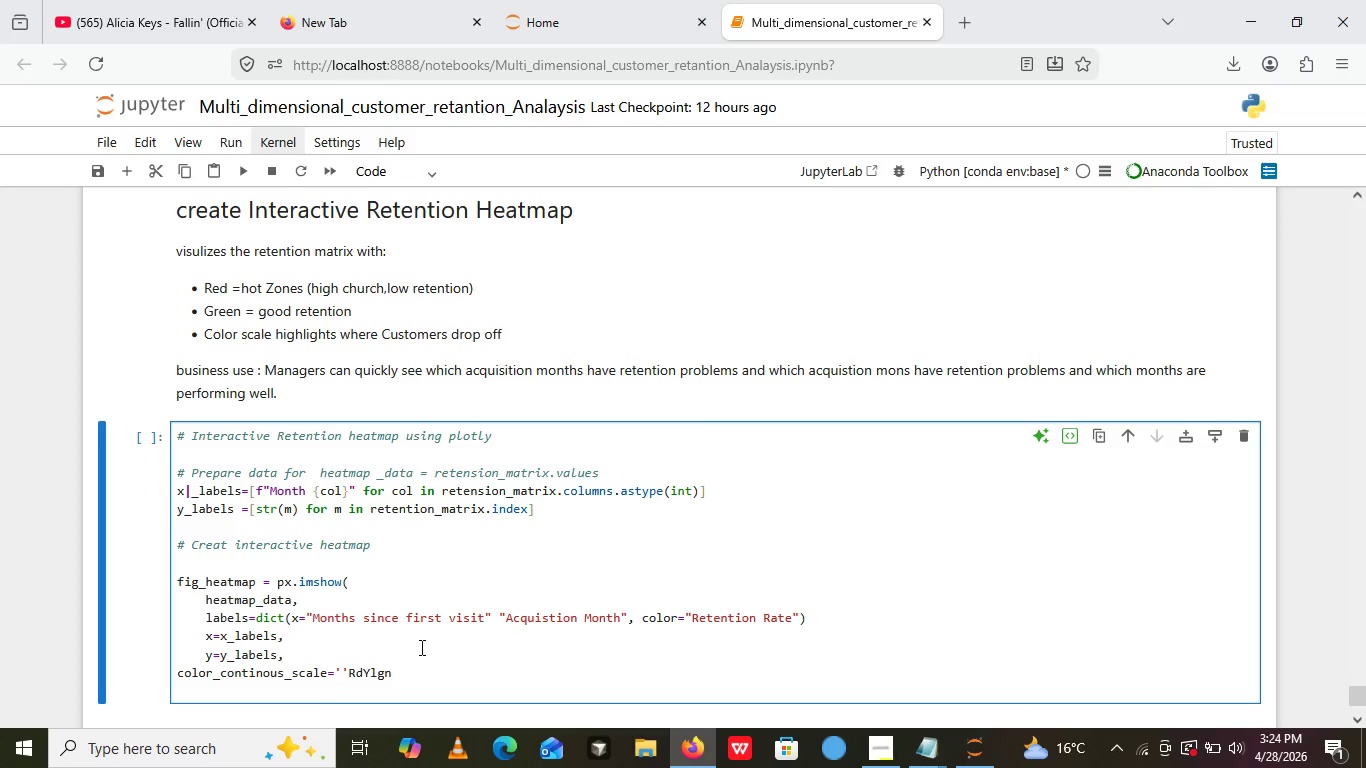 
hold_key(key=ShiftLeft, duration=0.48)
 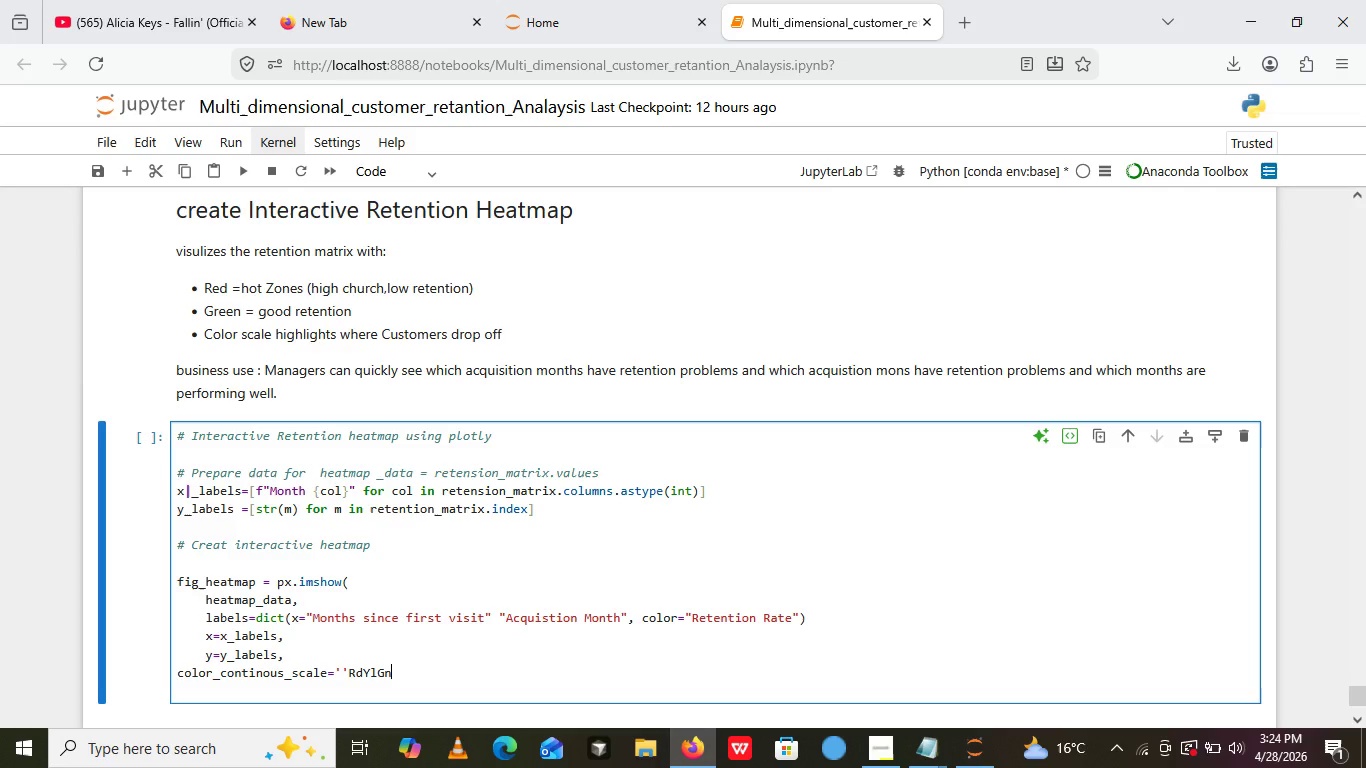 
wait(8.83)
 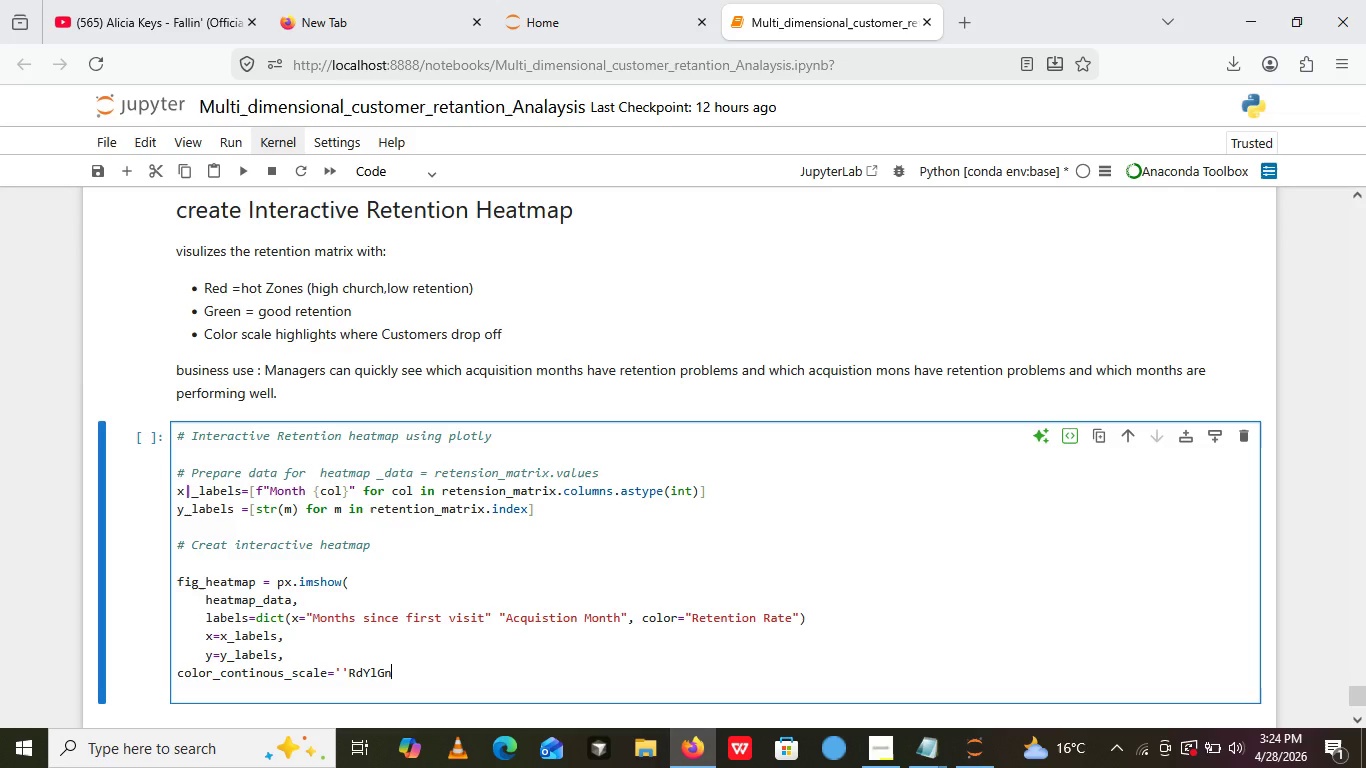 
hold_key(key=ShiftLeft, duration=0.84)
 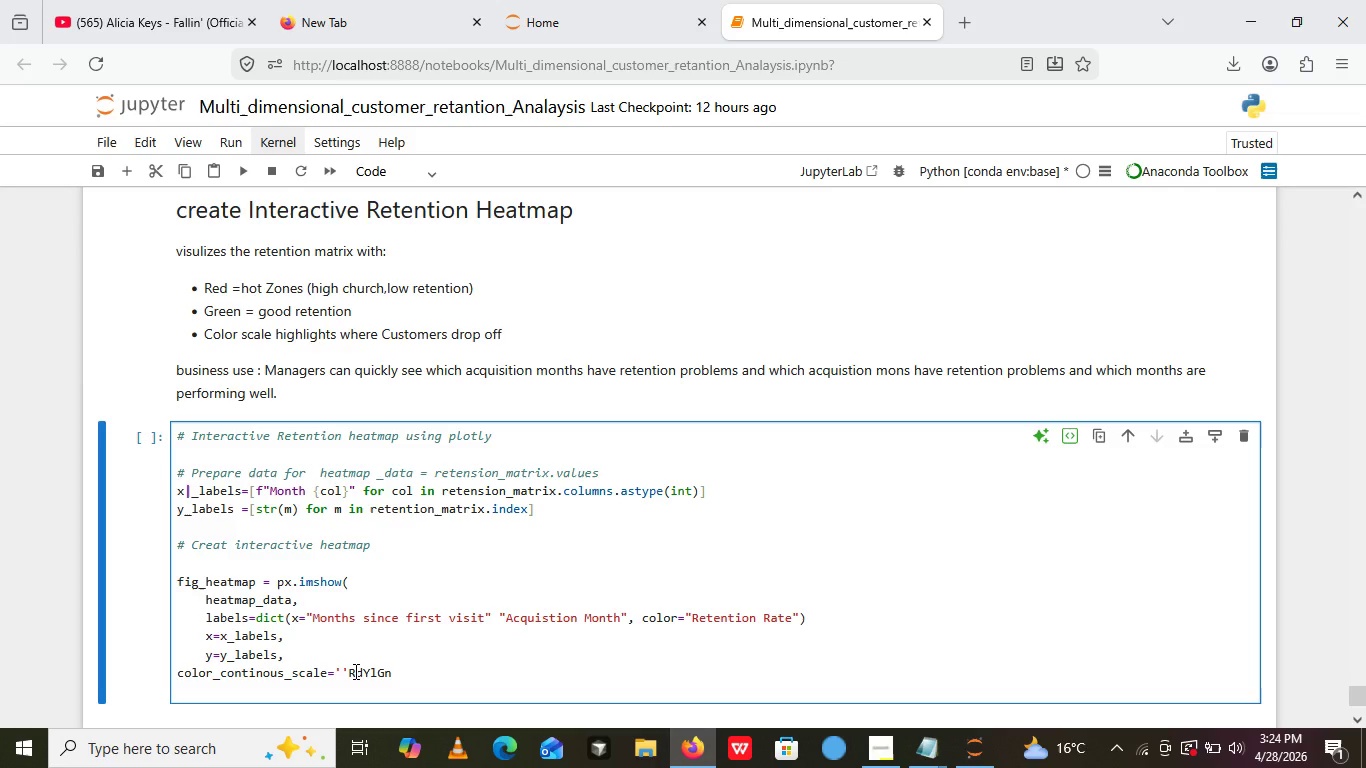 
left_click([354, 671])
 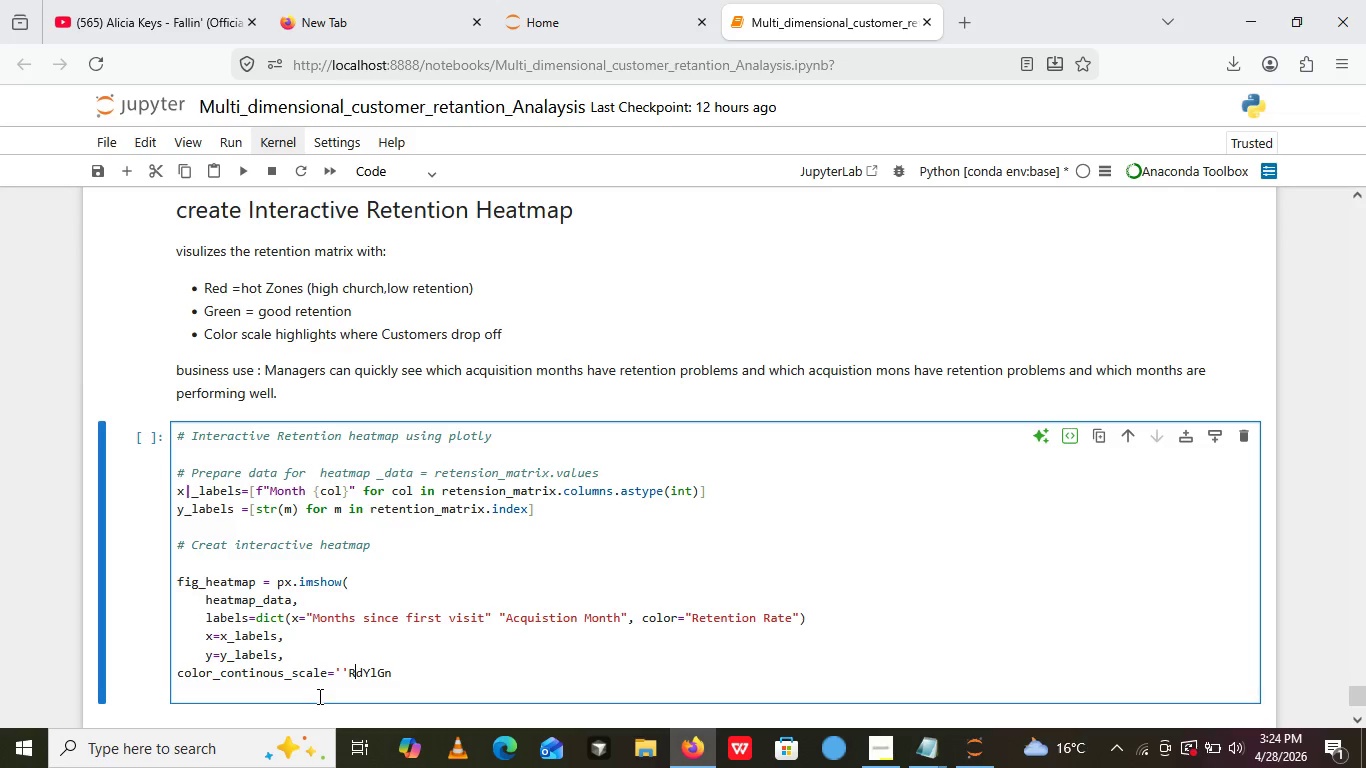 
wait(7.91)
 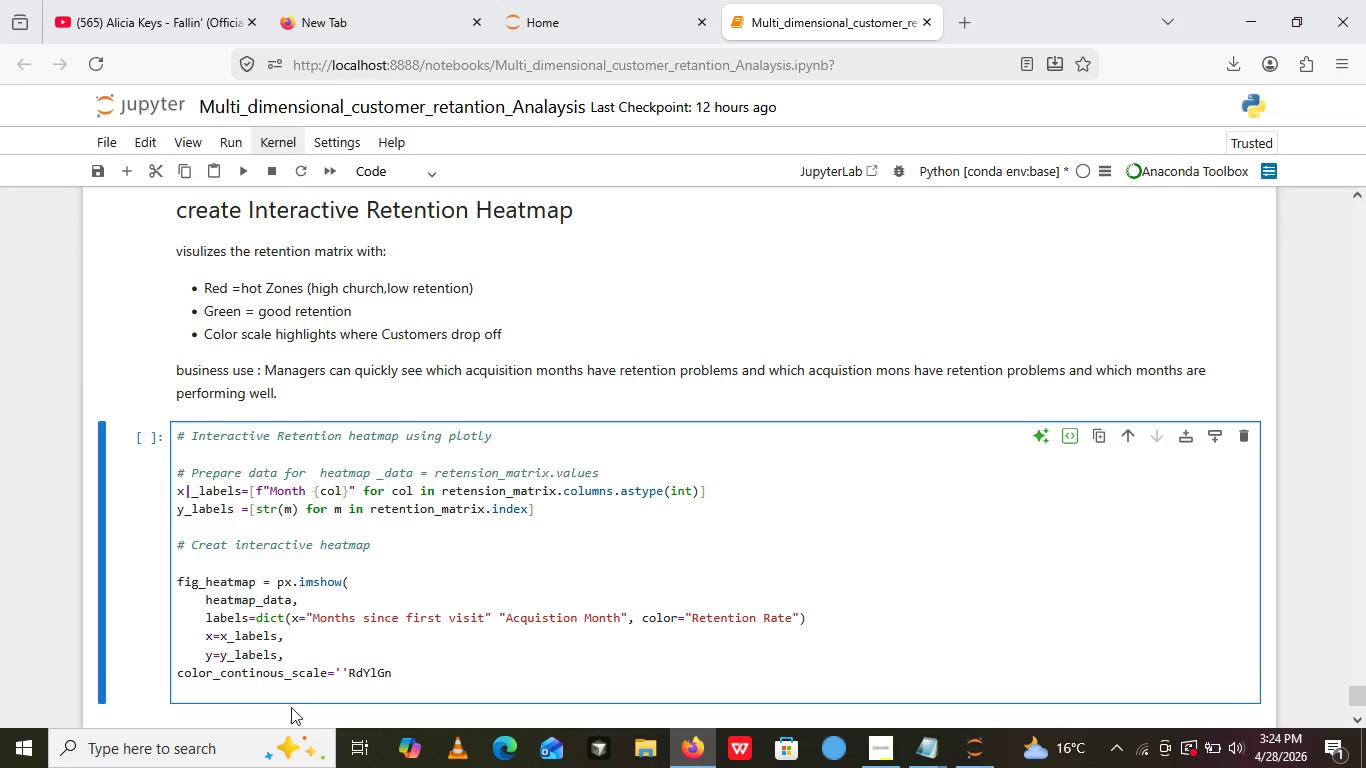 
left_click([352, 668])
 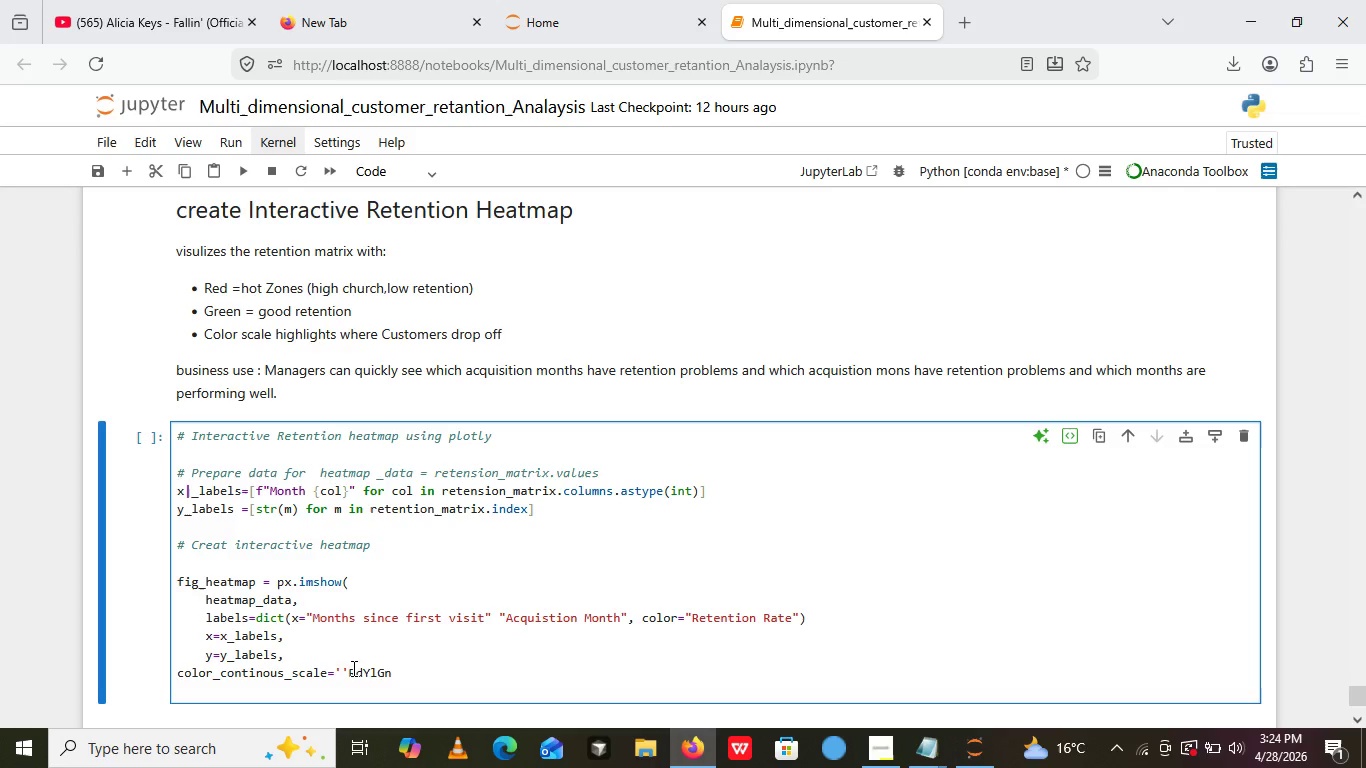 
key(Backspace)
 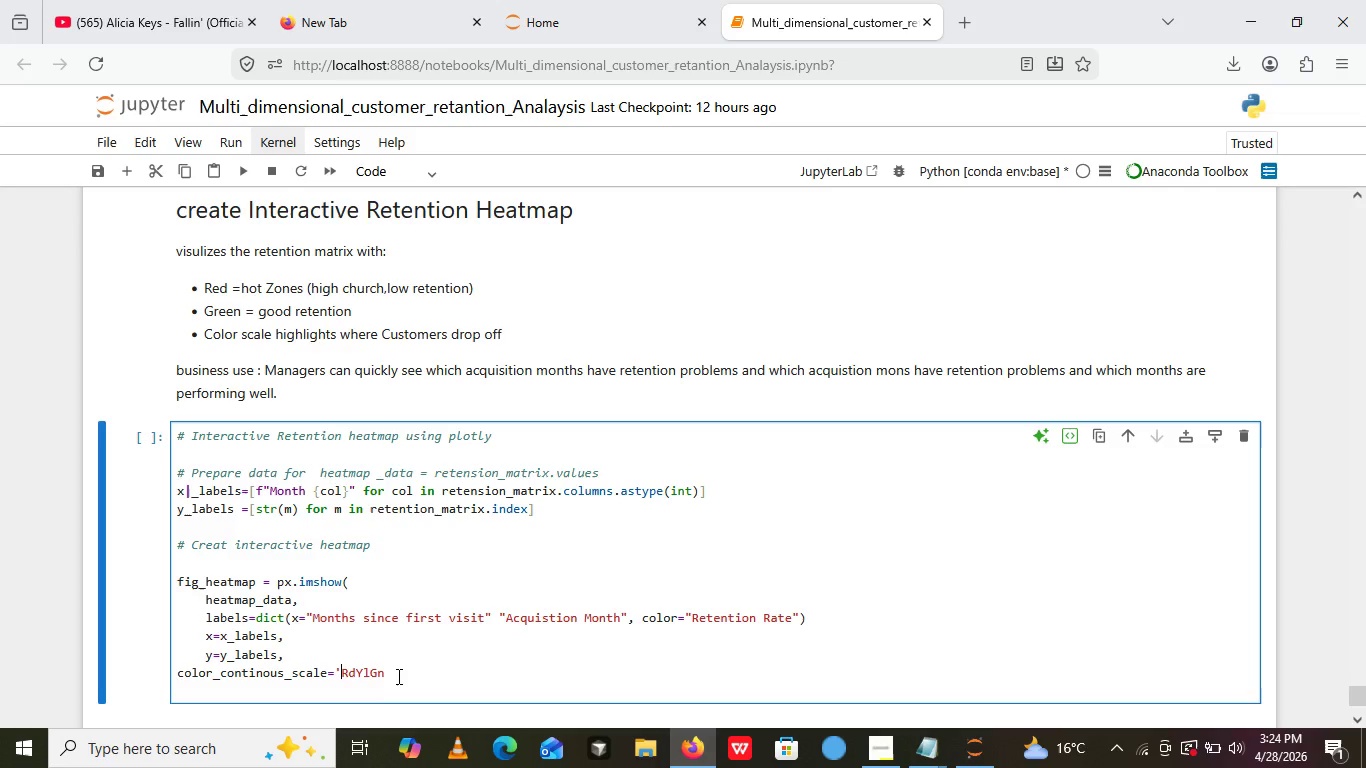 
left_click([395, 675])
 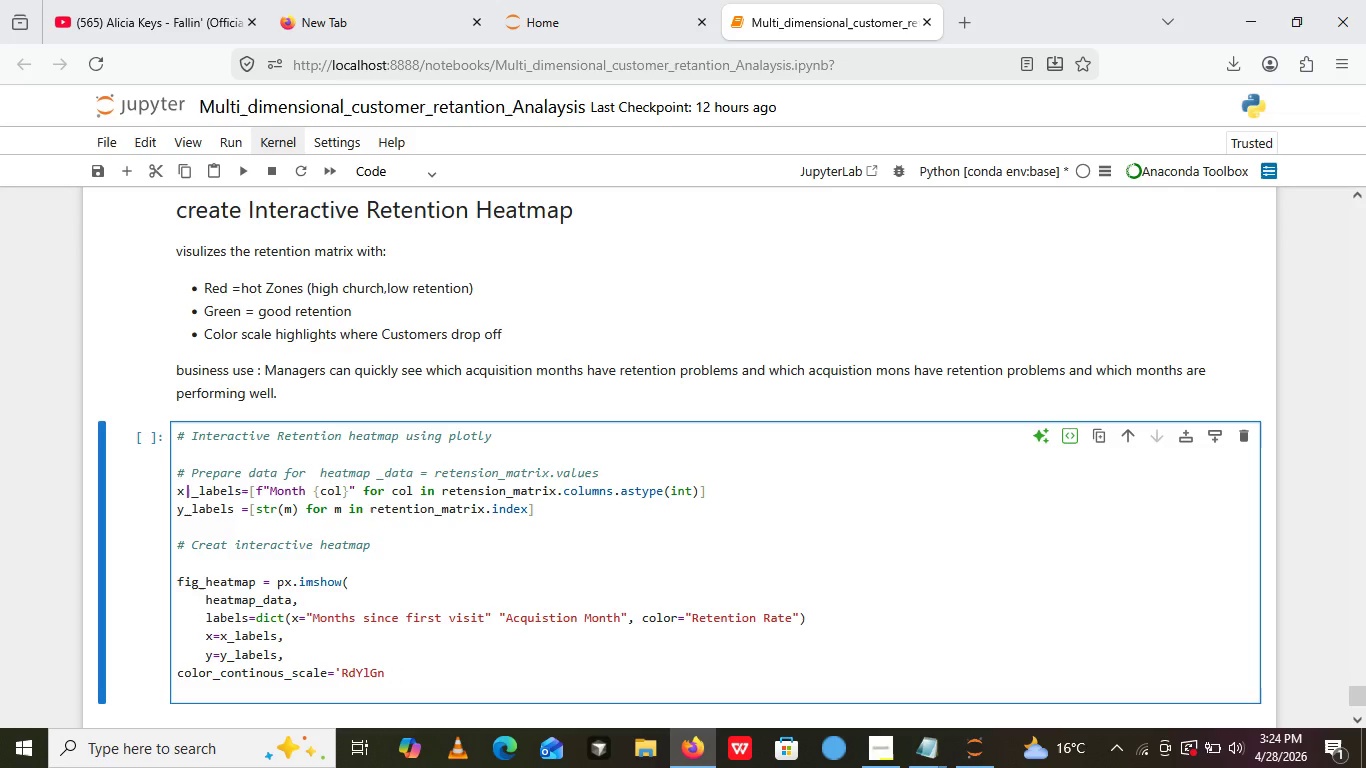 
key(Quote)
 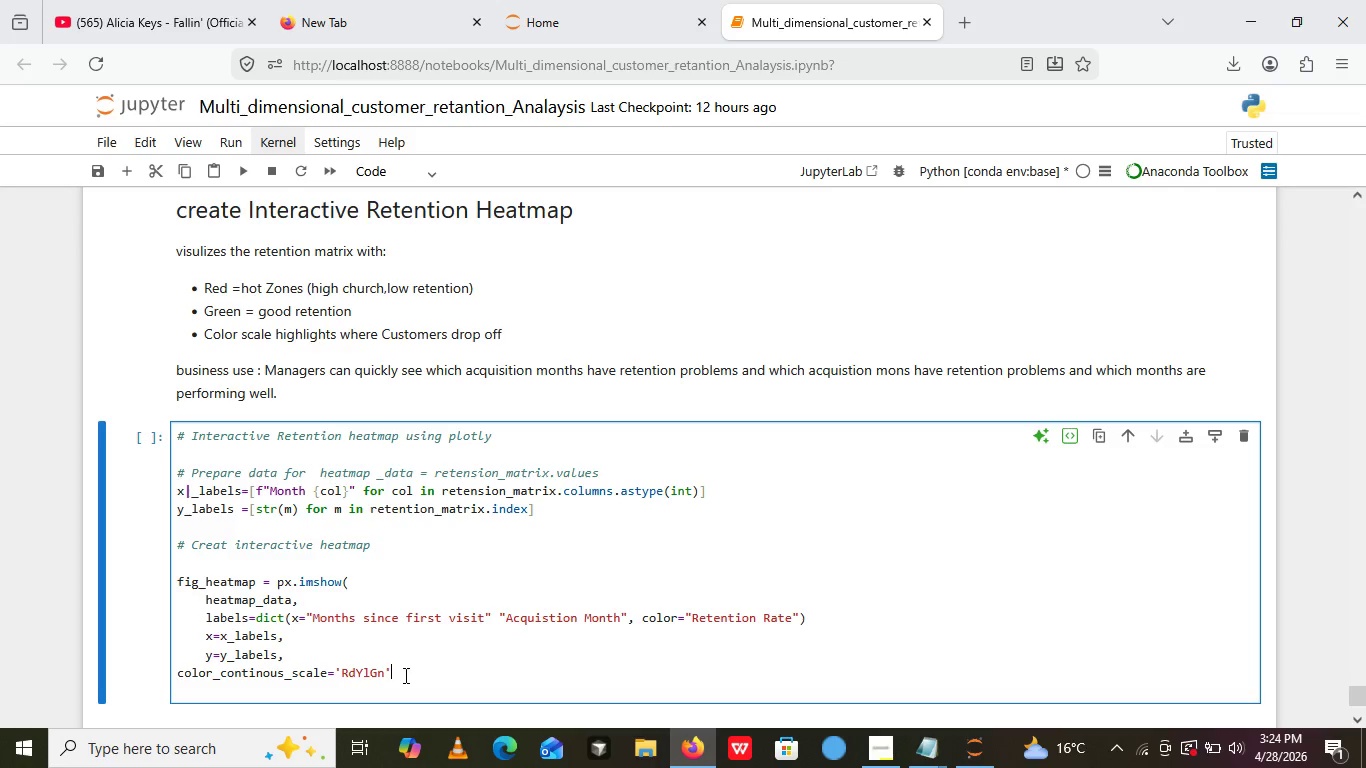 
type(, aspect='')
key(Backspace)
key(Backspace)
 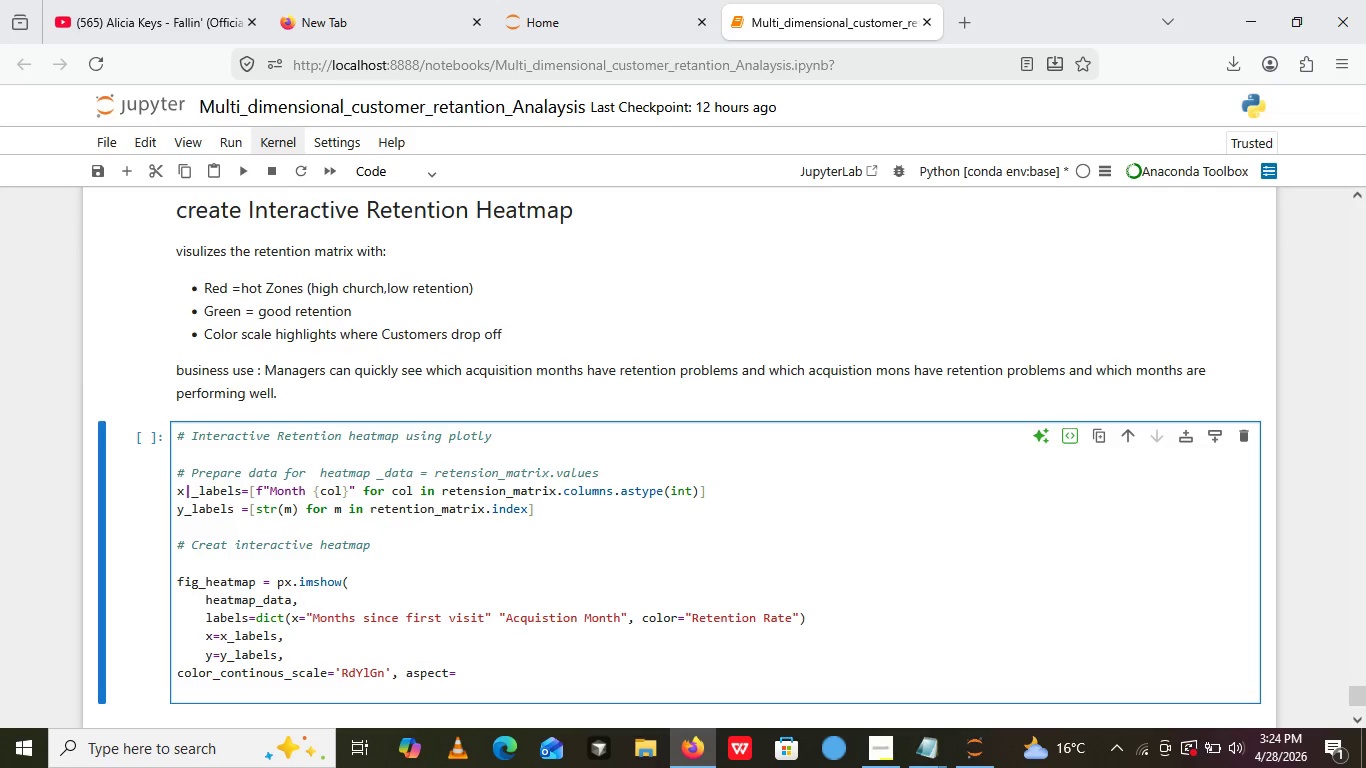 
hold_key(key=ShiftRight, duration=1.5)
 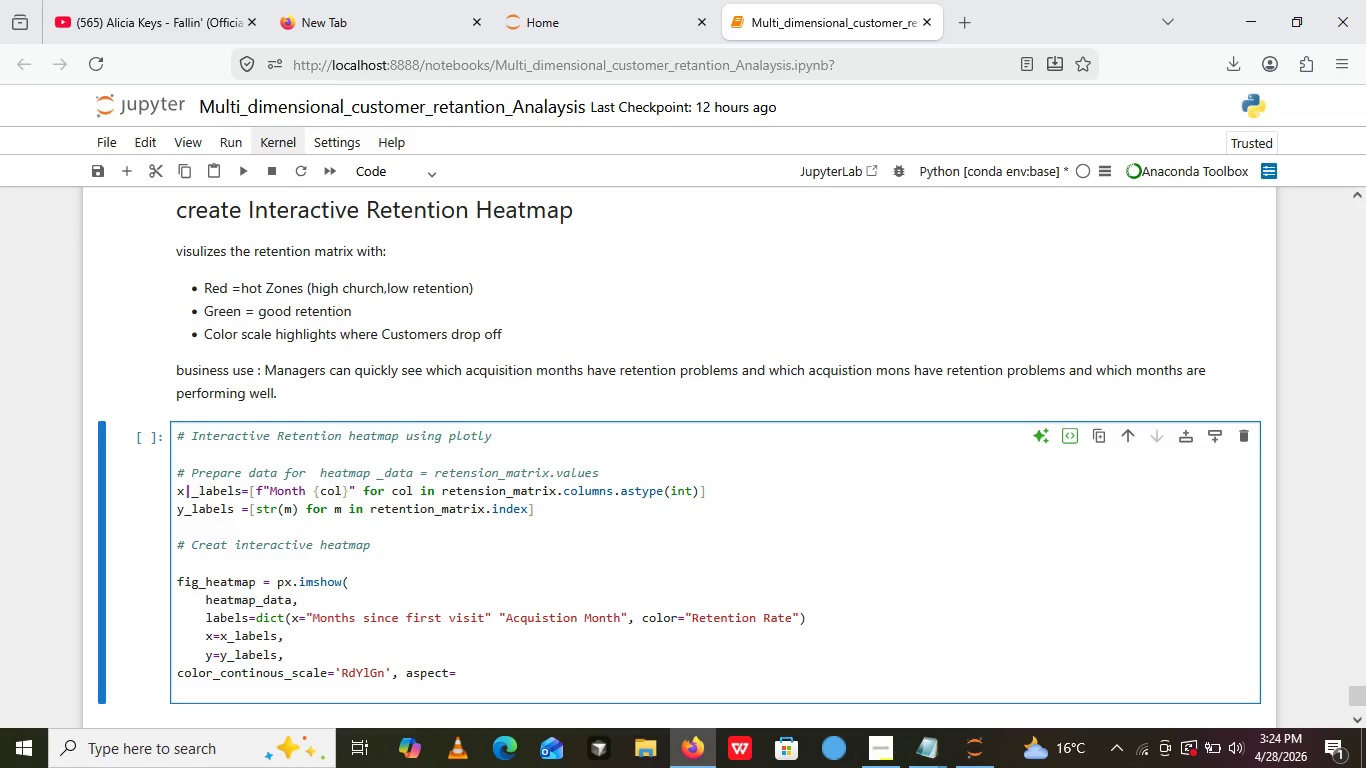 
hold_key(key=ShiftRight, duration=1.5)
 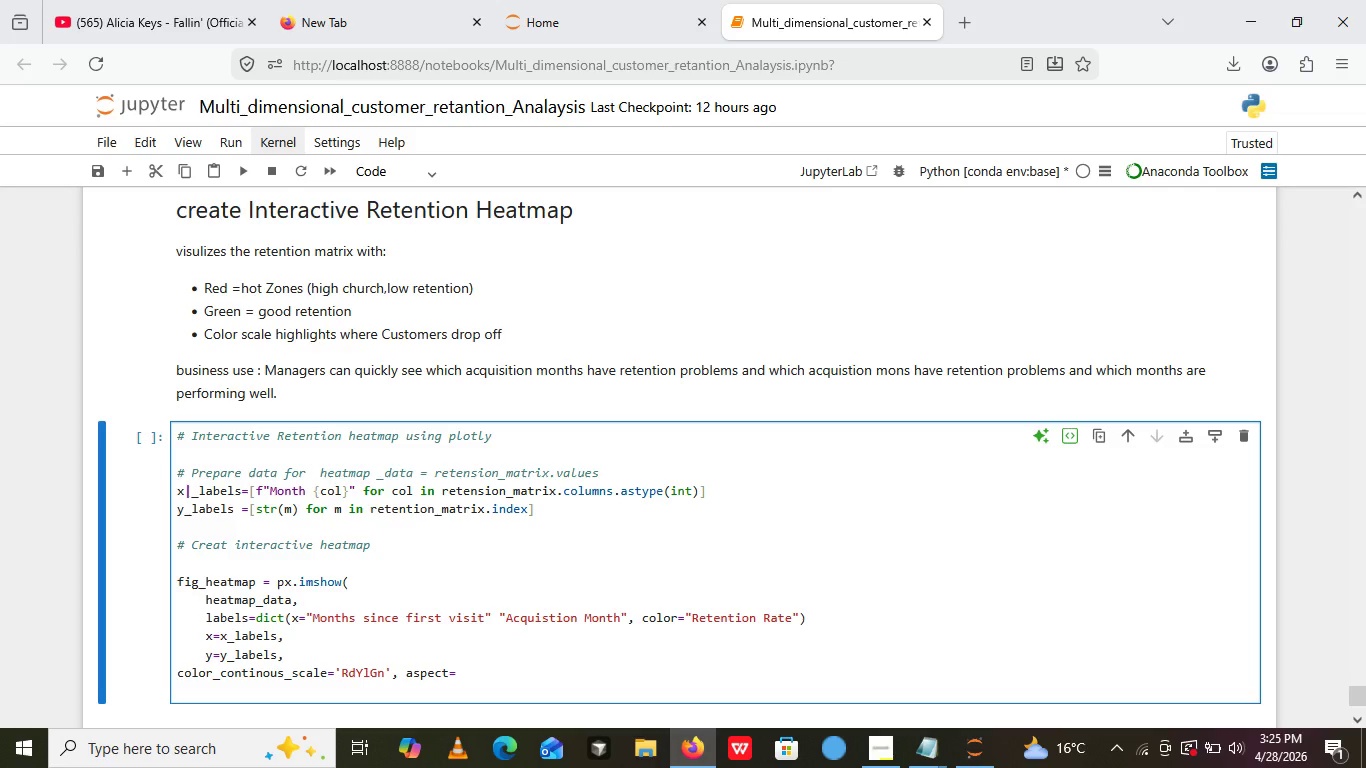 
key(Shift+Quote)
 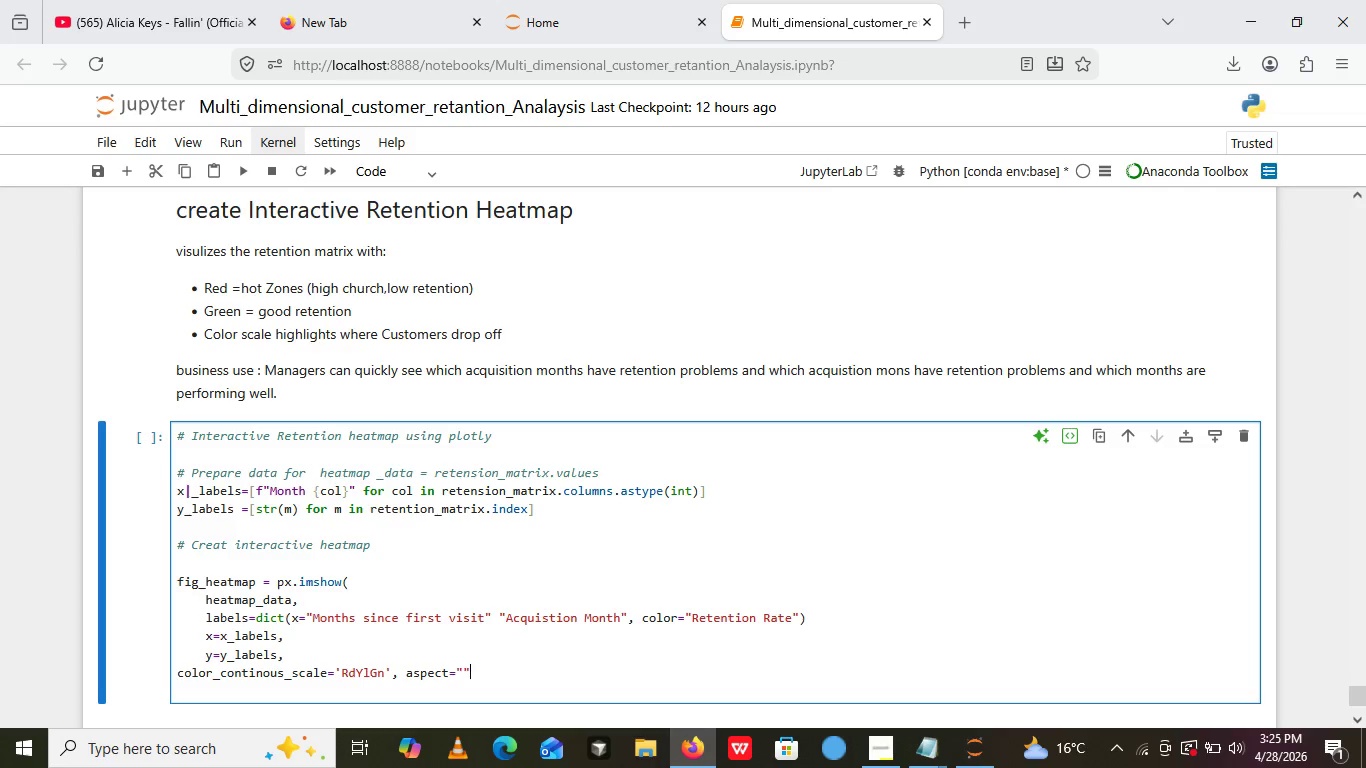 
key(Shift+Quote)
 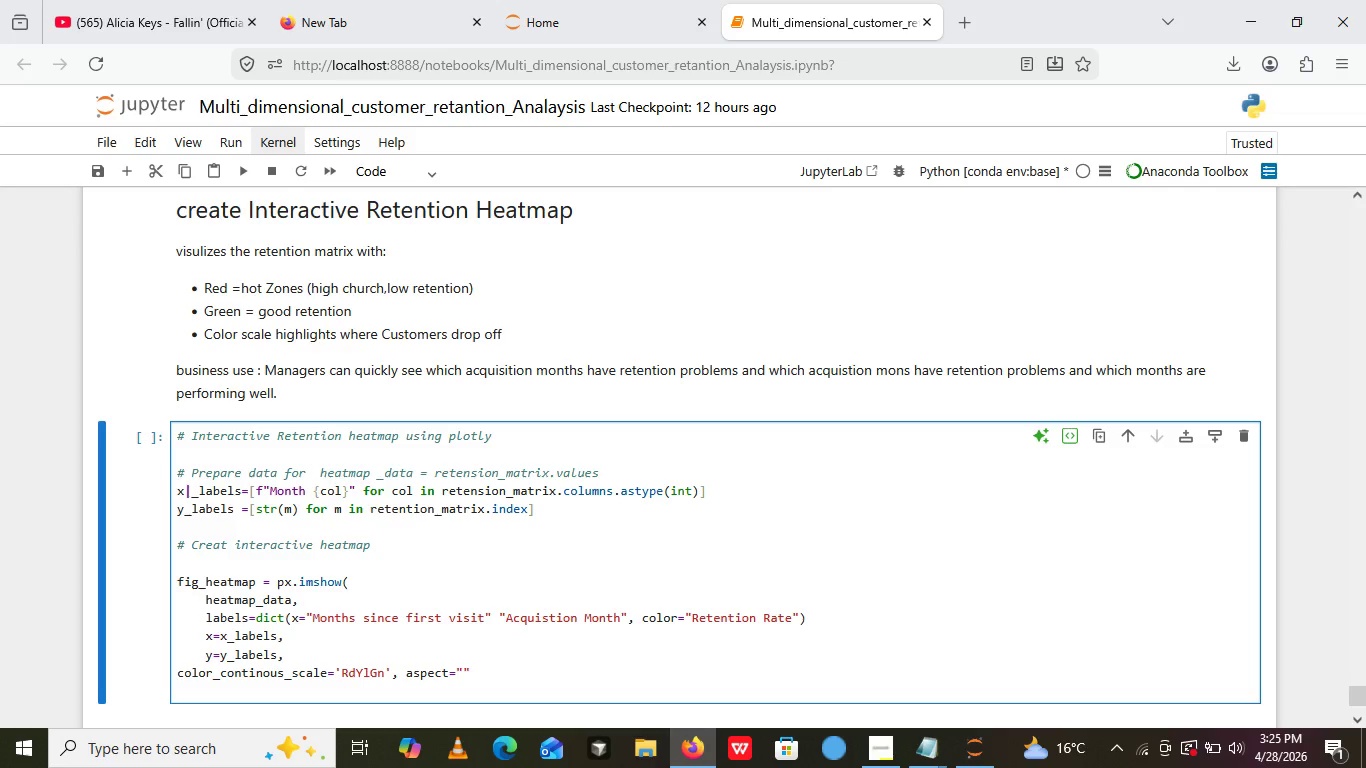 
key(ArrowLeft)
 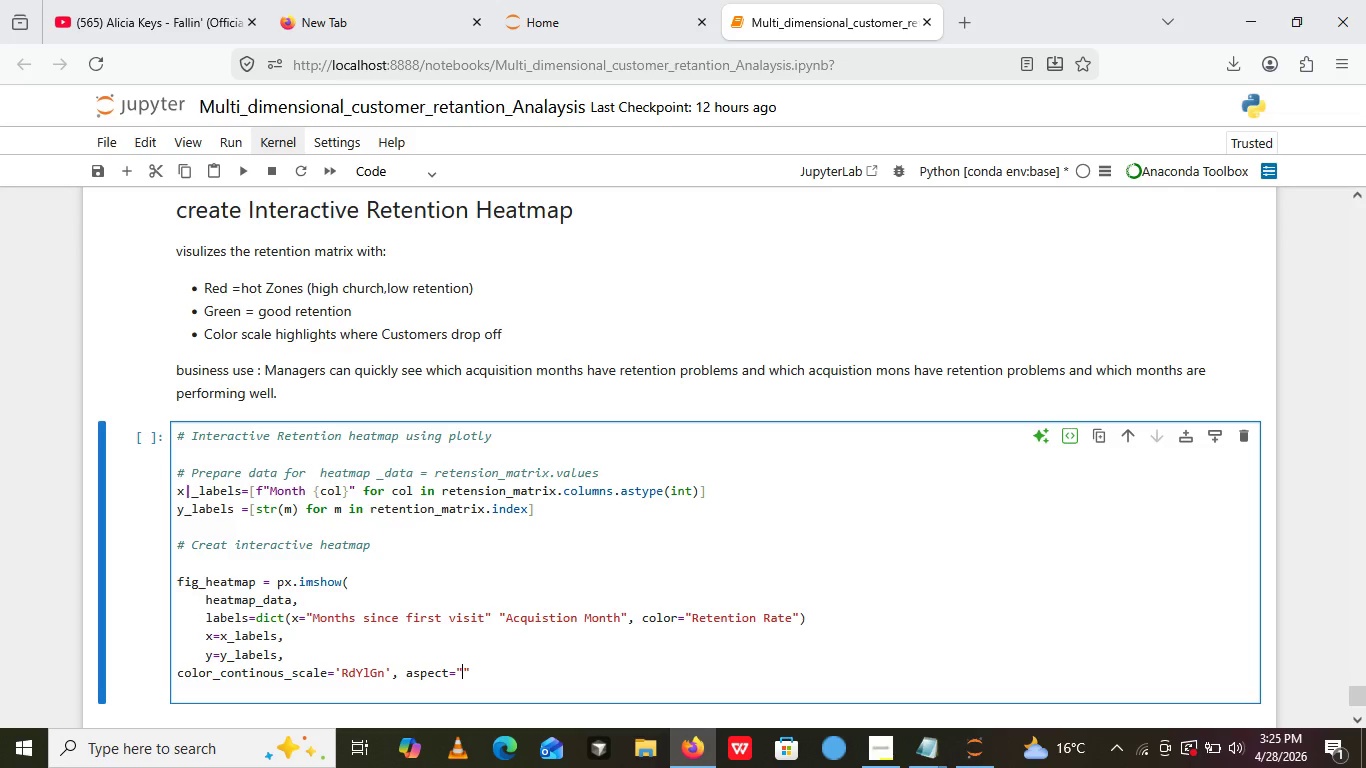 
wait(5.23)
 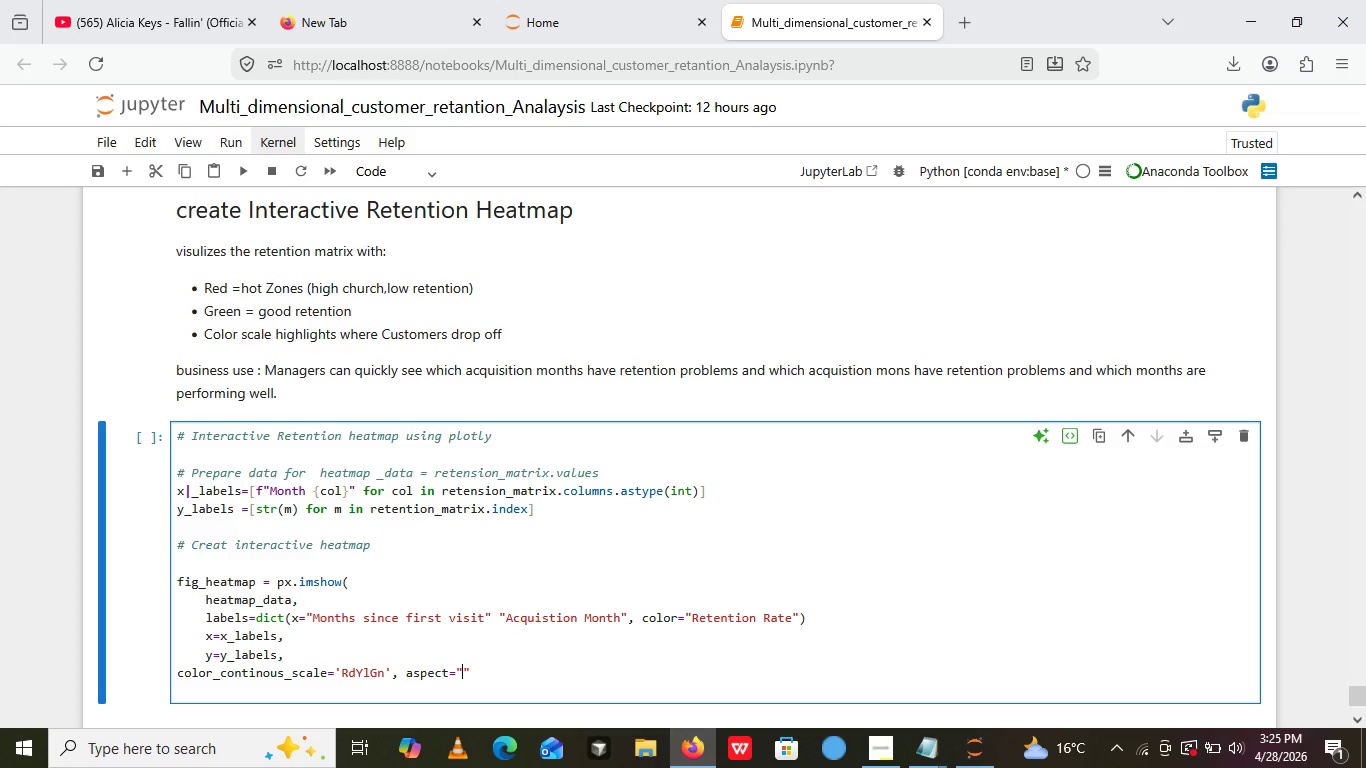 
type(auto)
 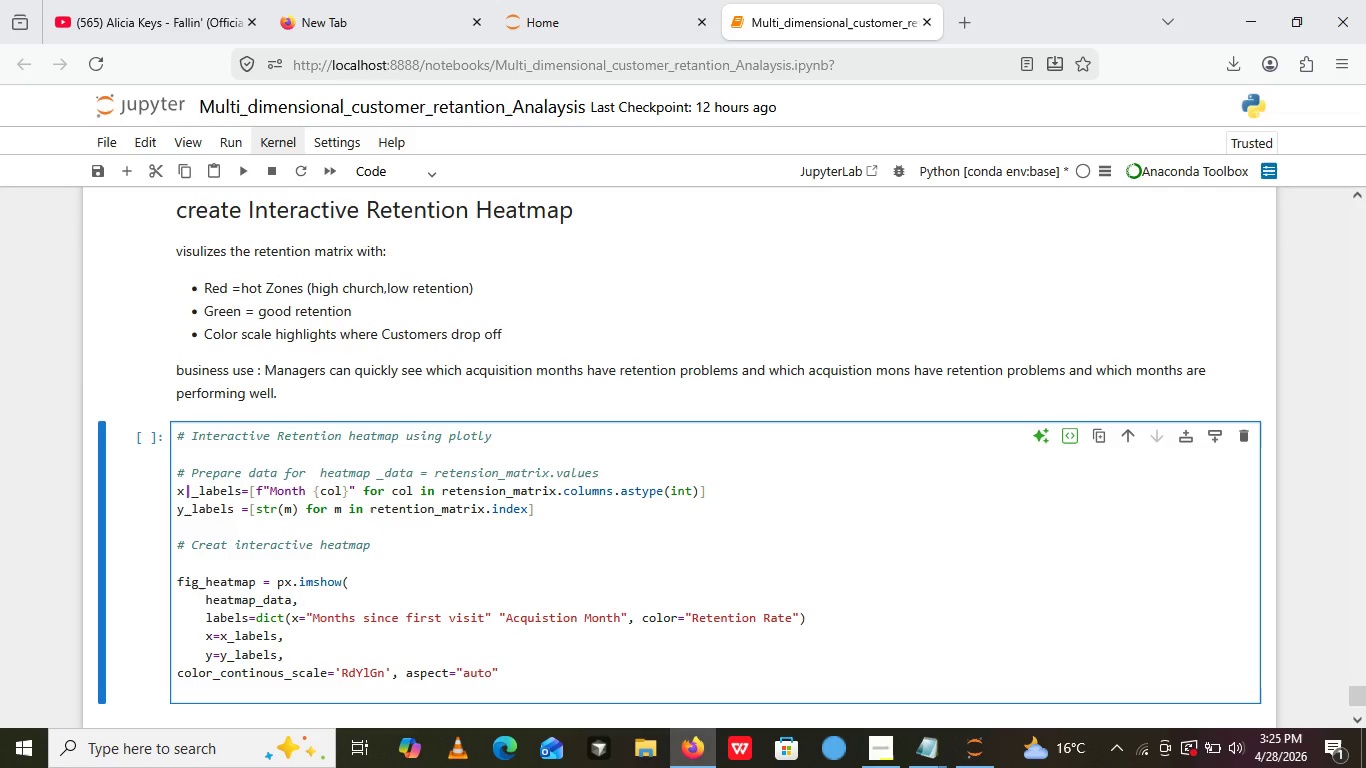 
key(ArrowRight)
 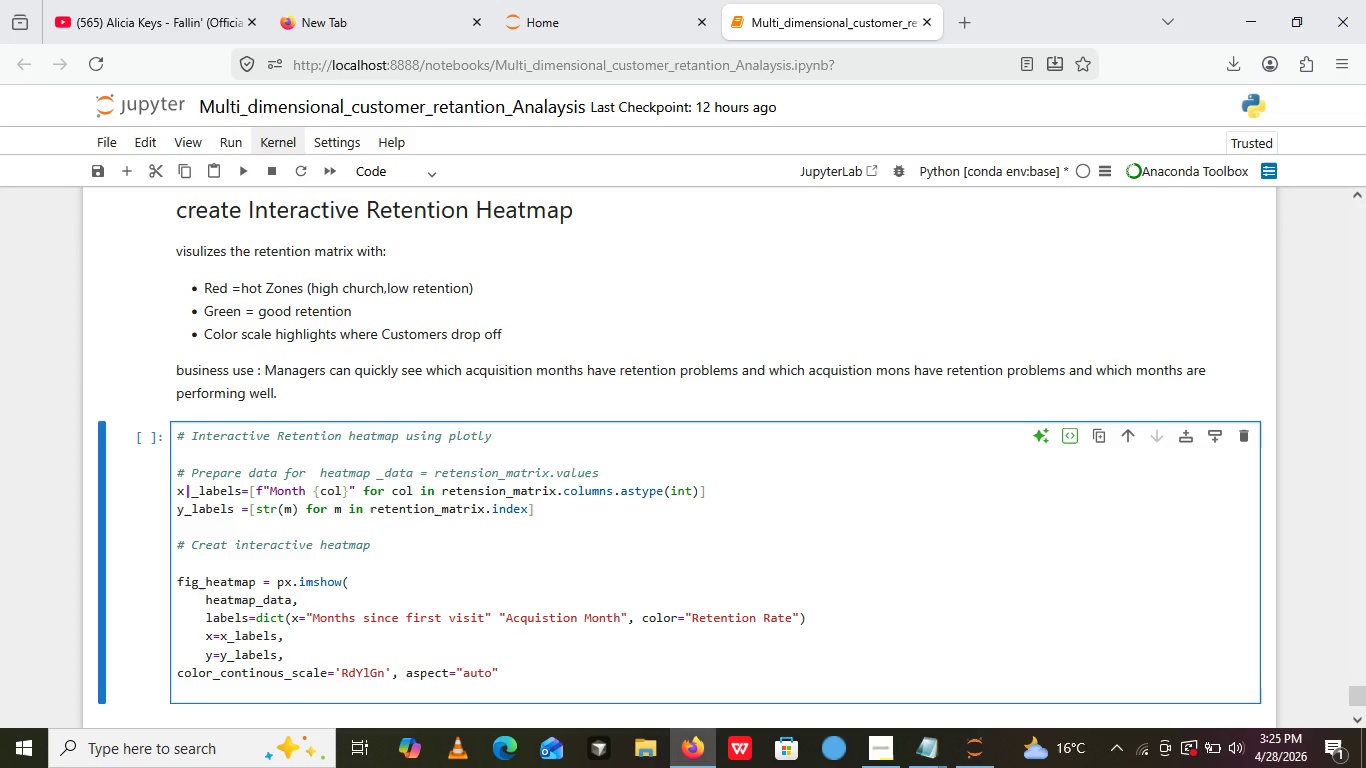 
key(Comma)
 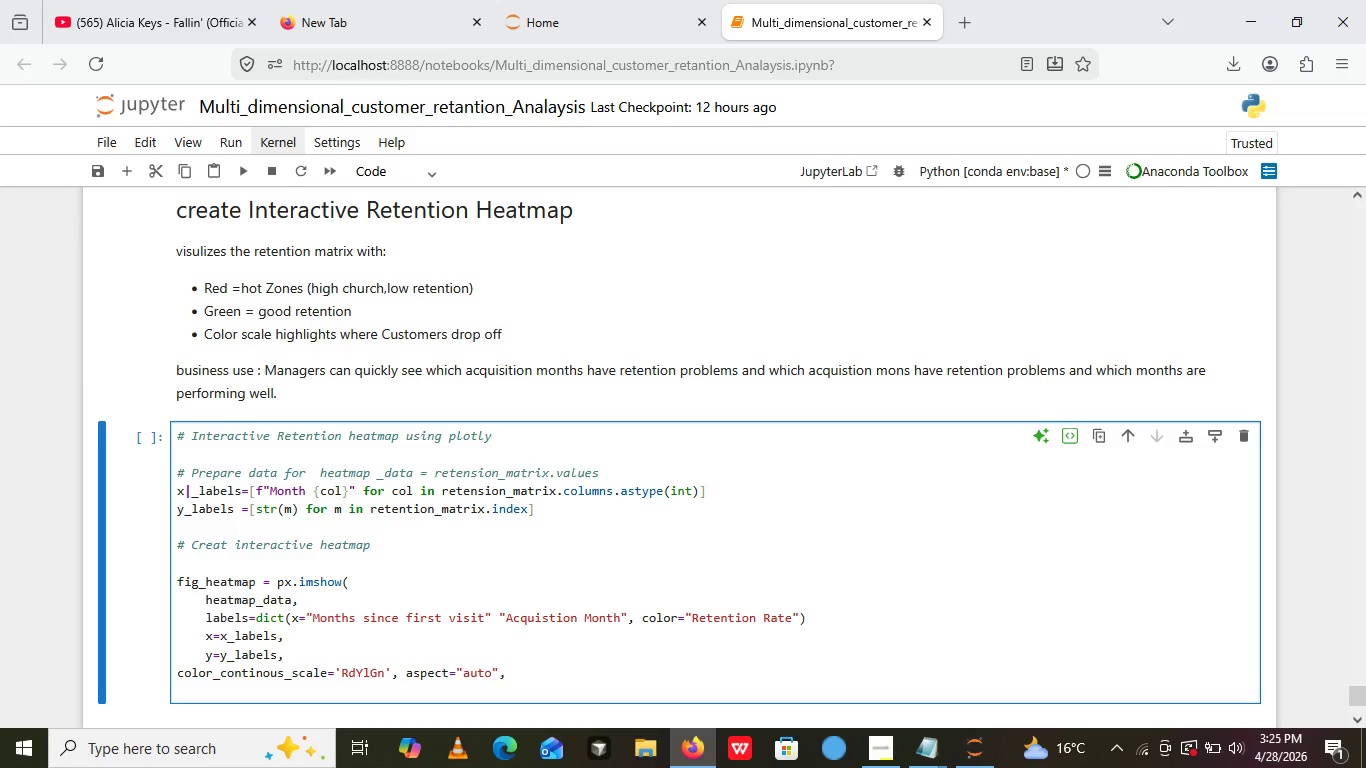 
key(Enter)
 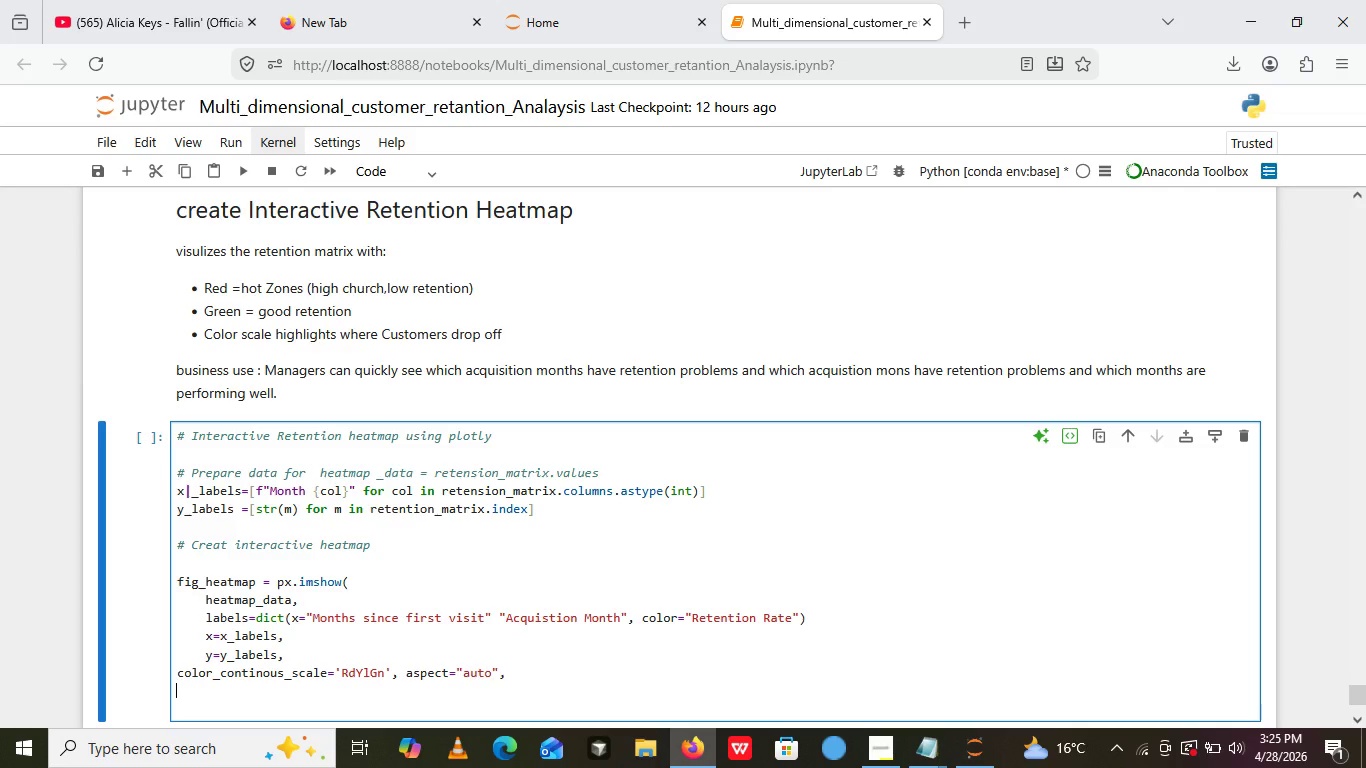 
type(title=)
 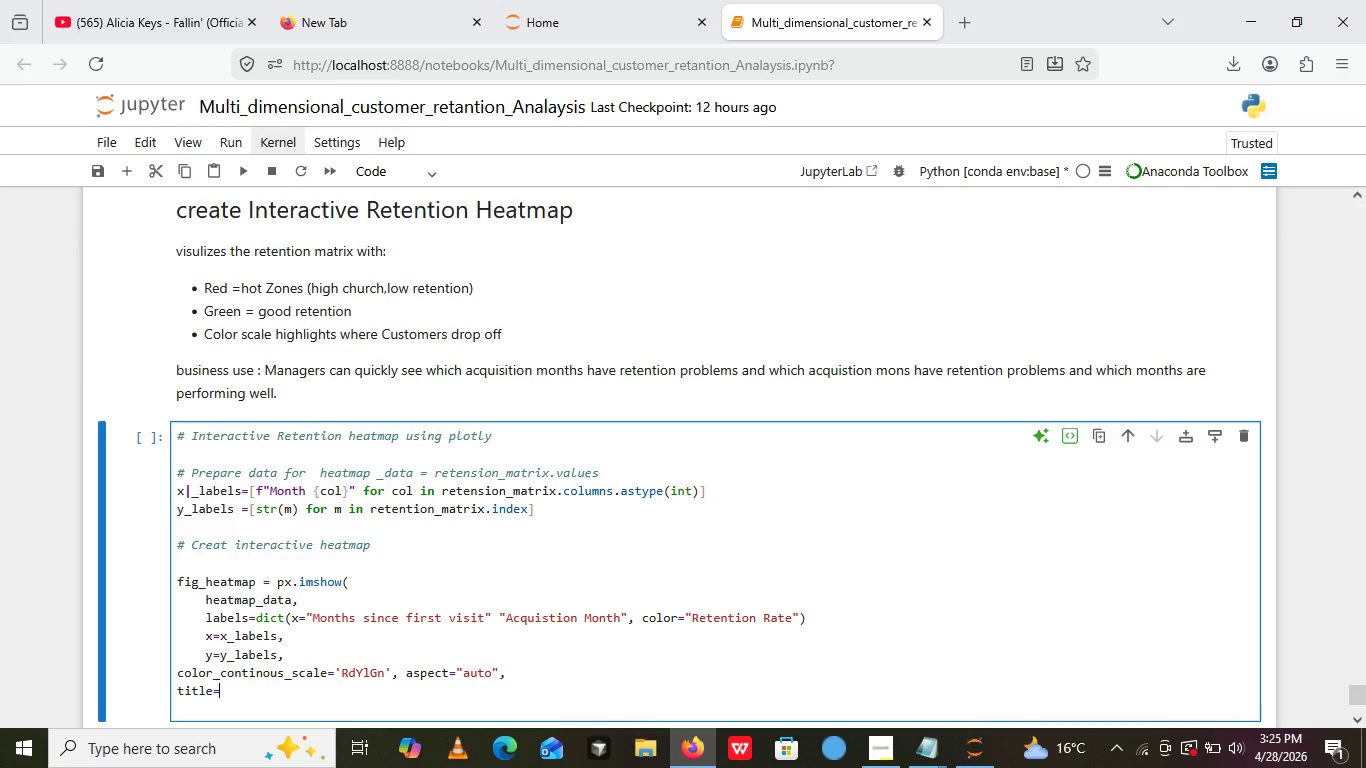 
key(Shift+Quote)
 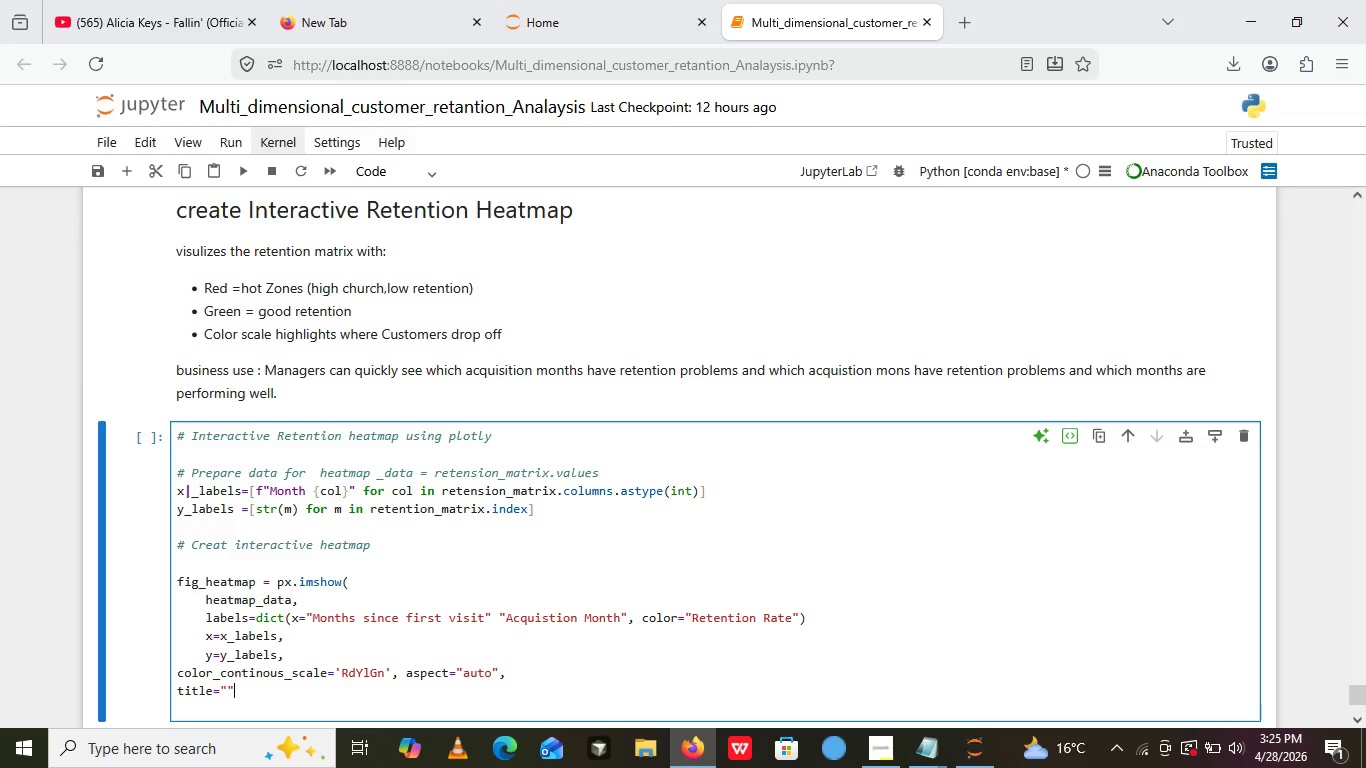 
key(Shift+Quote)
 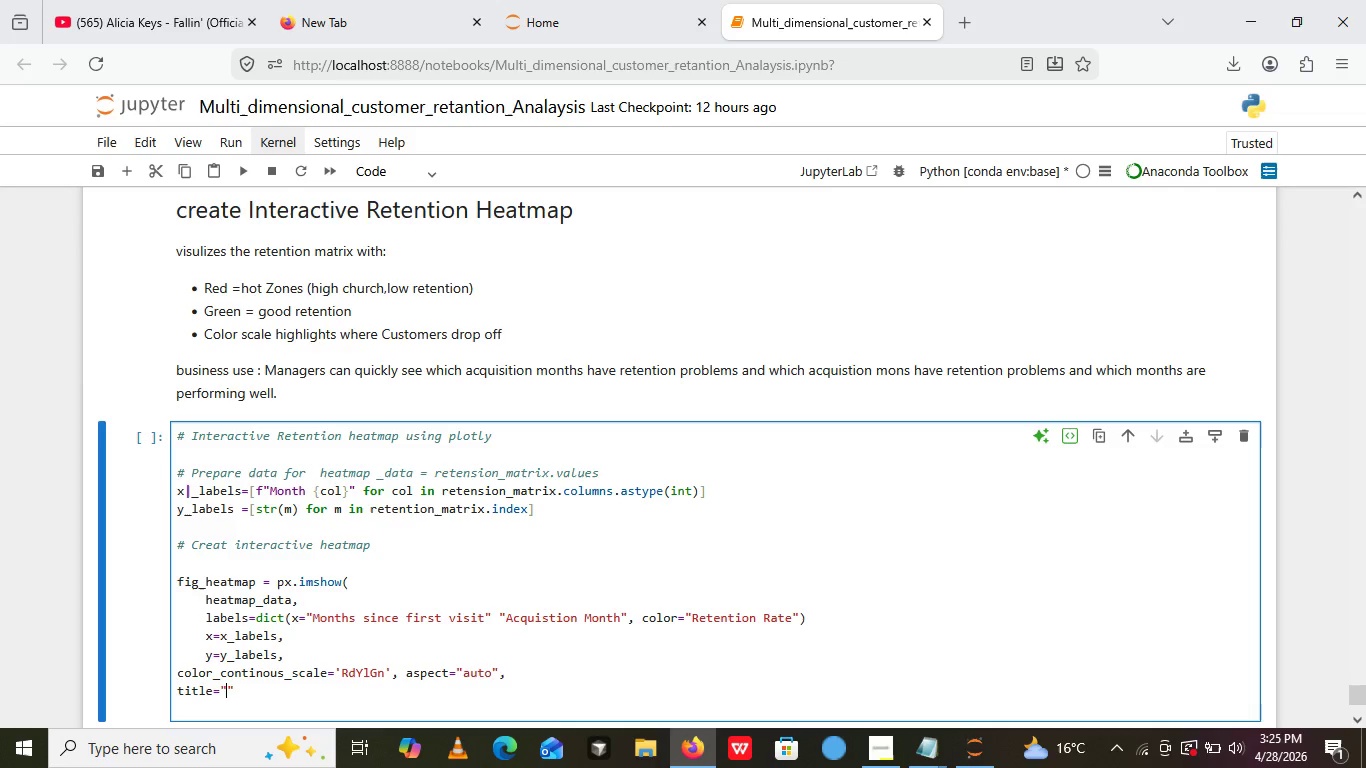 
key(ArrowLeft)
 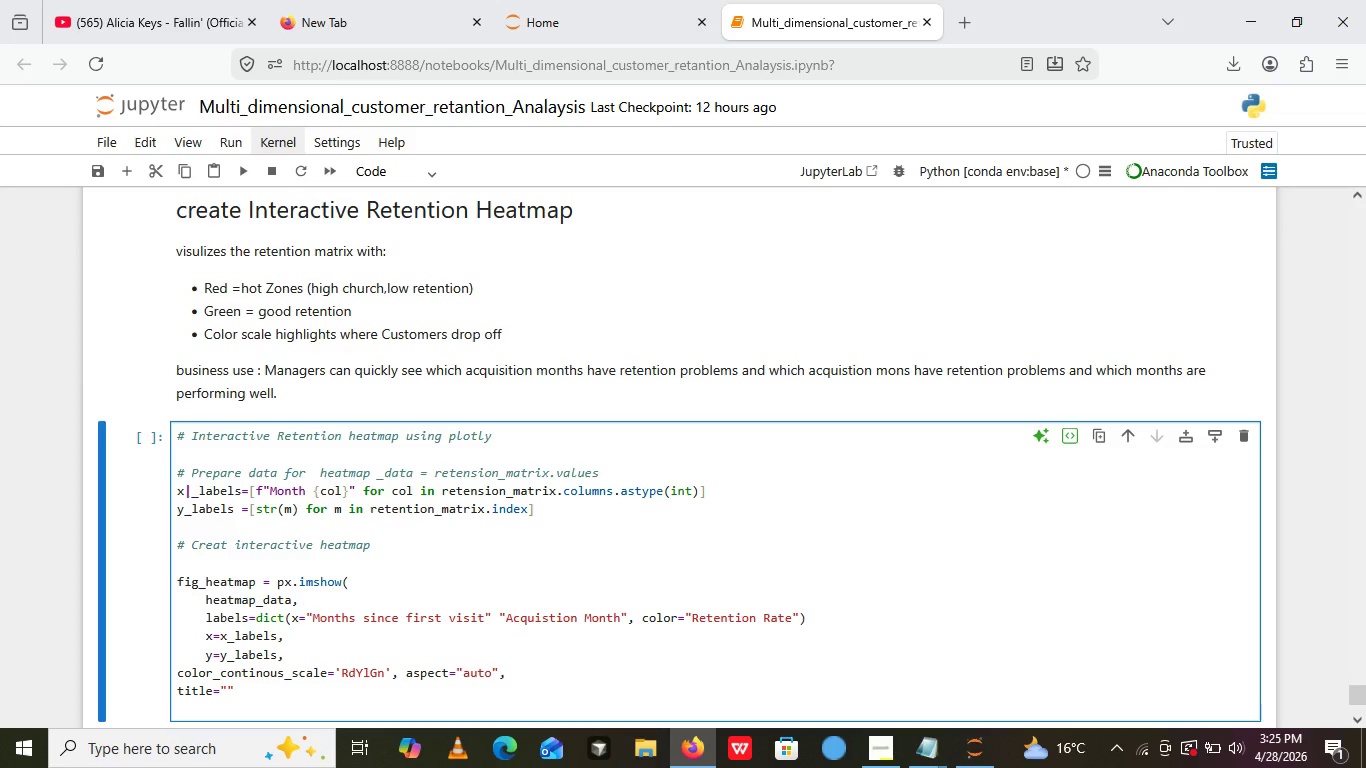 
type(Customer )
 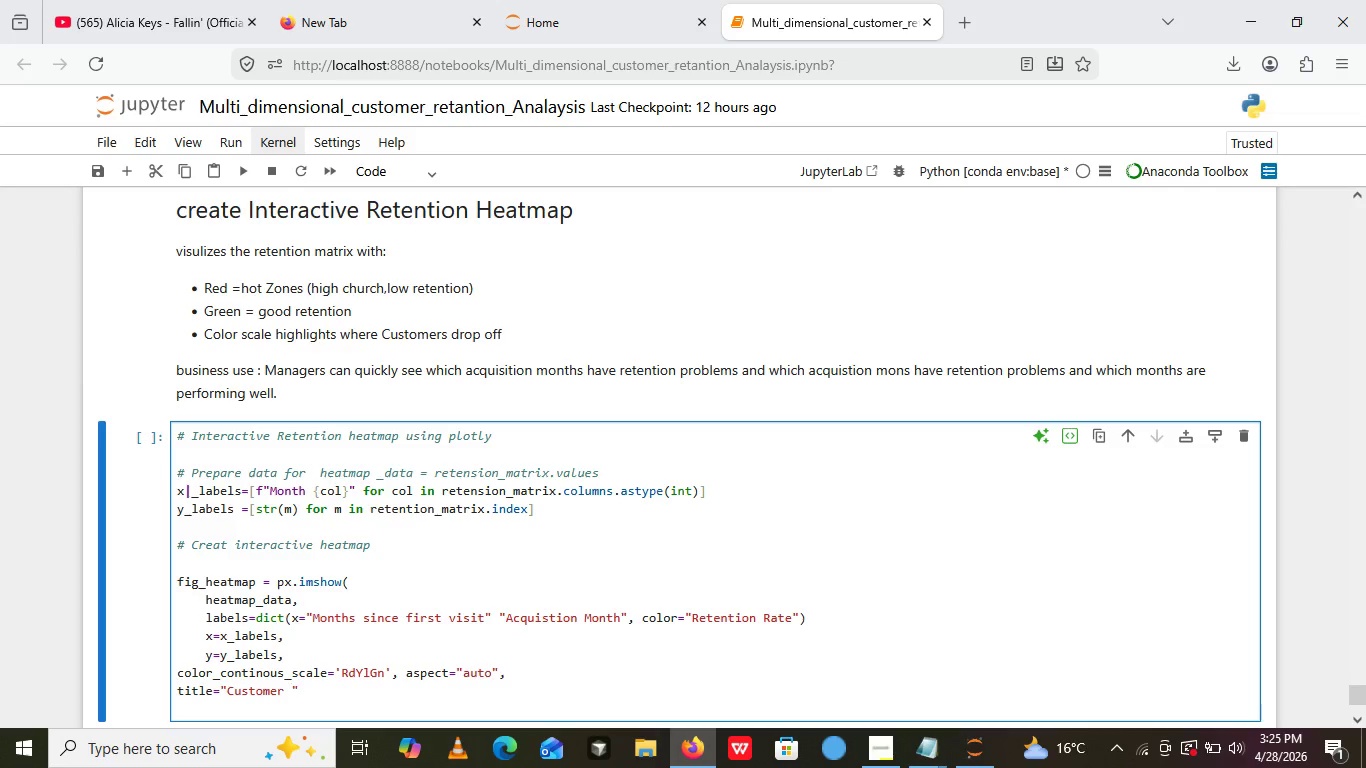 
type(Retention)
 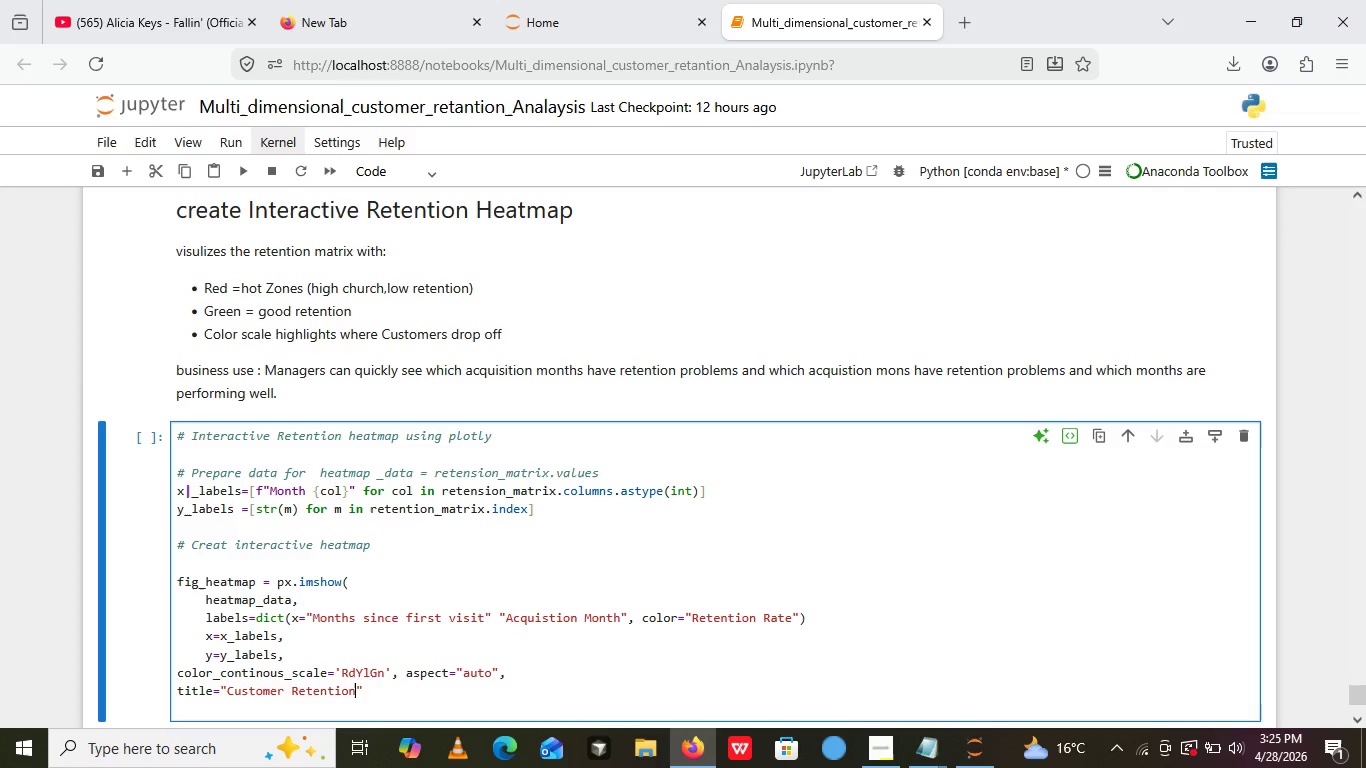 
key(ArrowRight)
 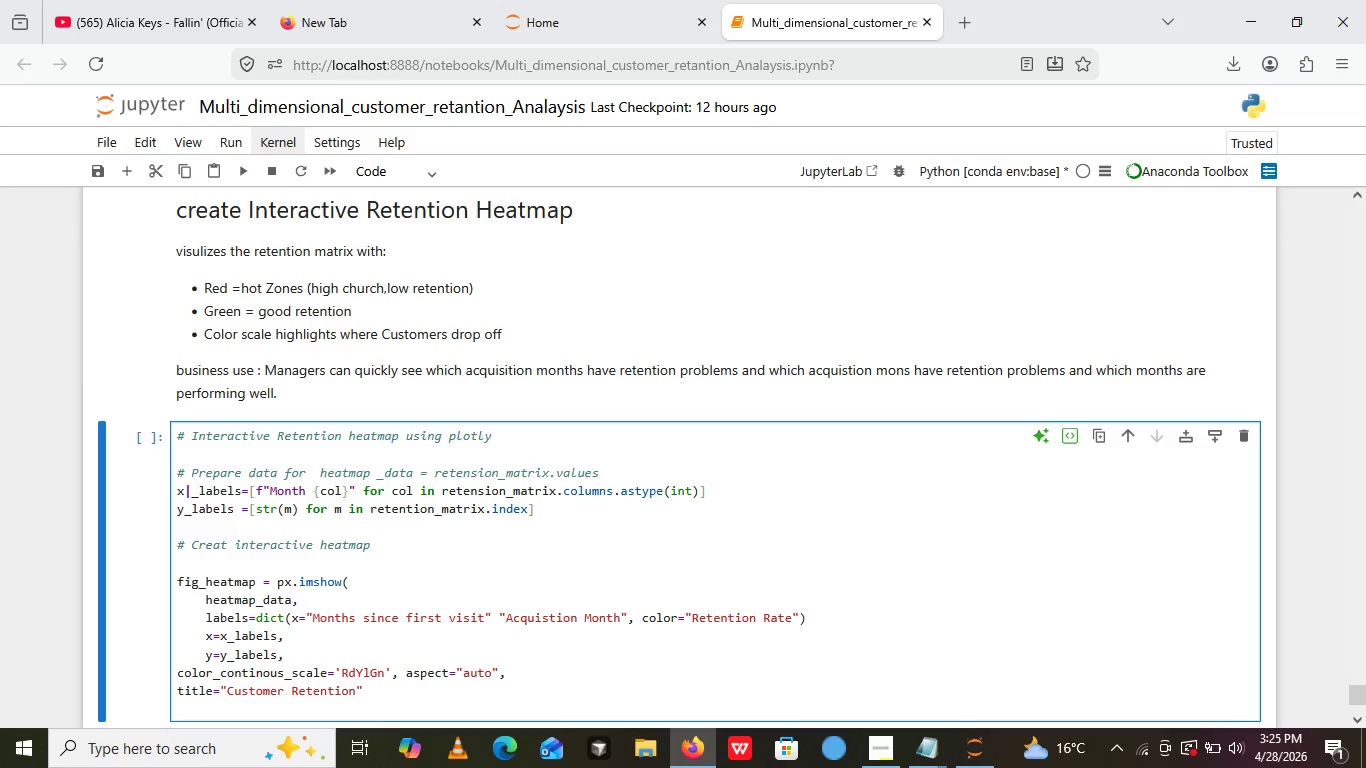 
type( Heatmap)
key(Backspace)
key(Backspace)
 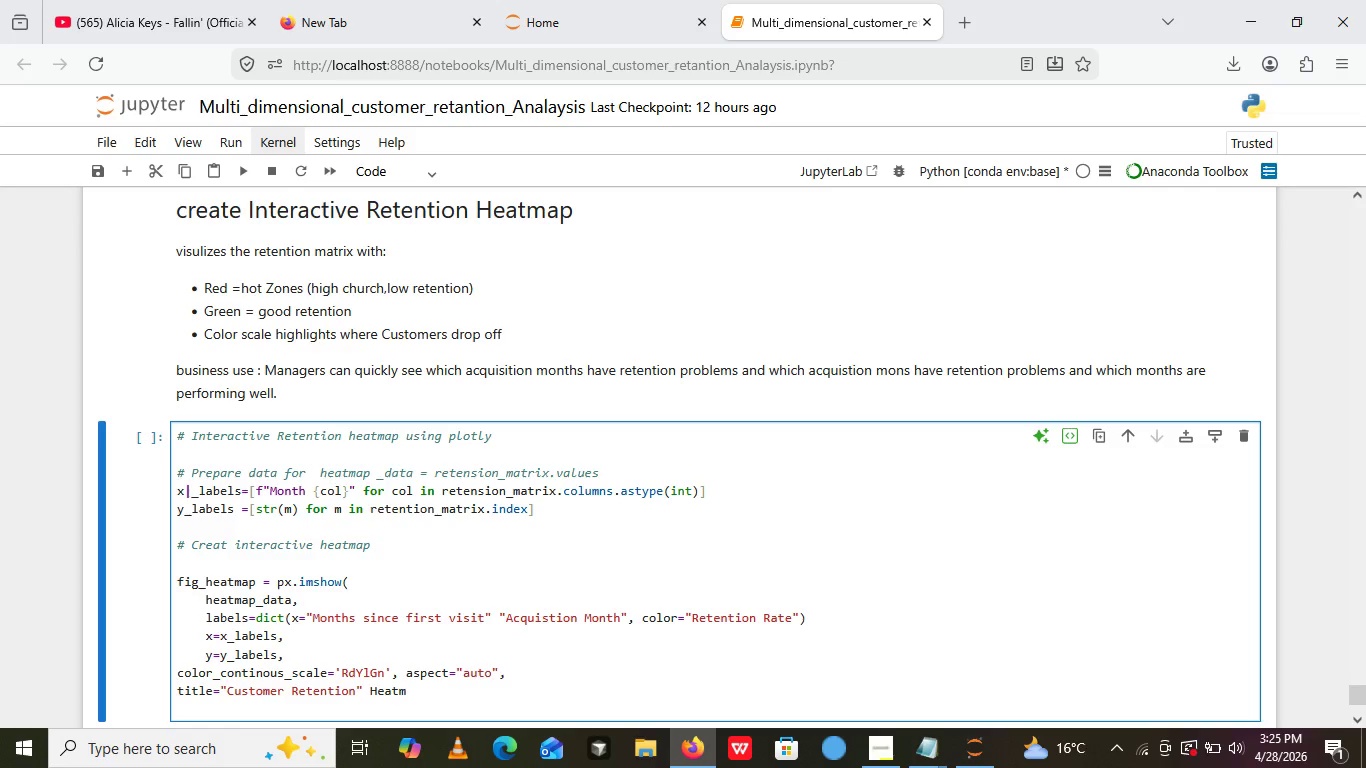 